 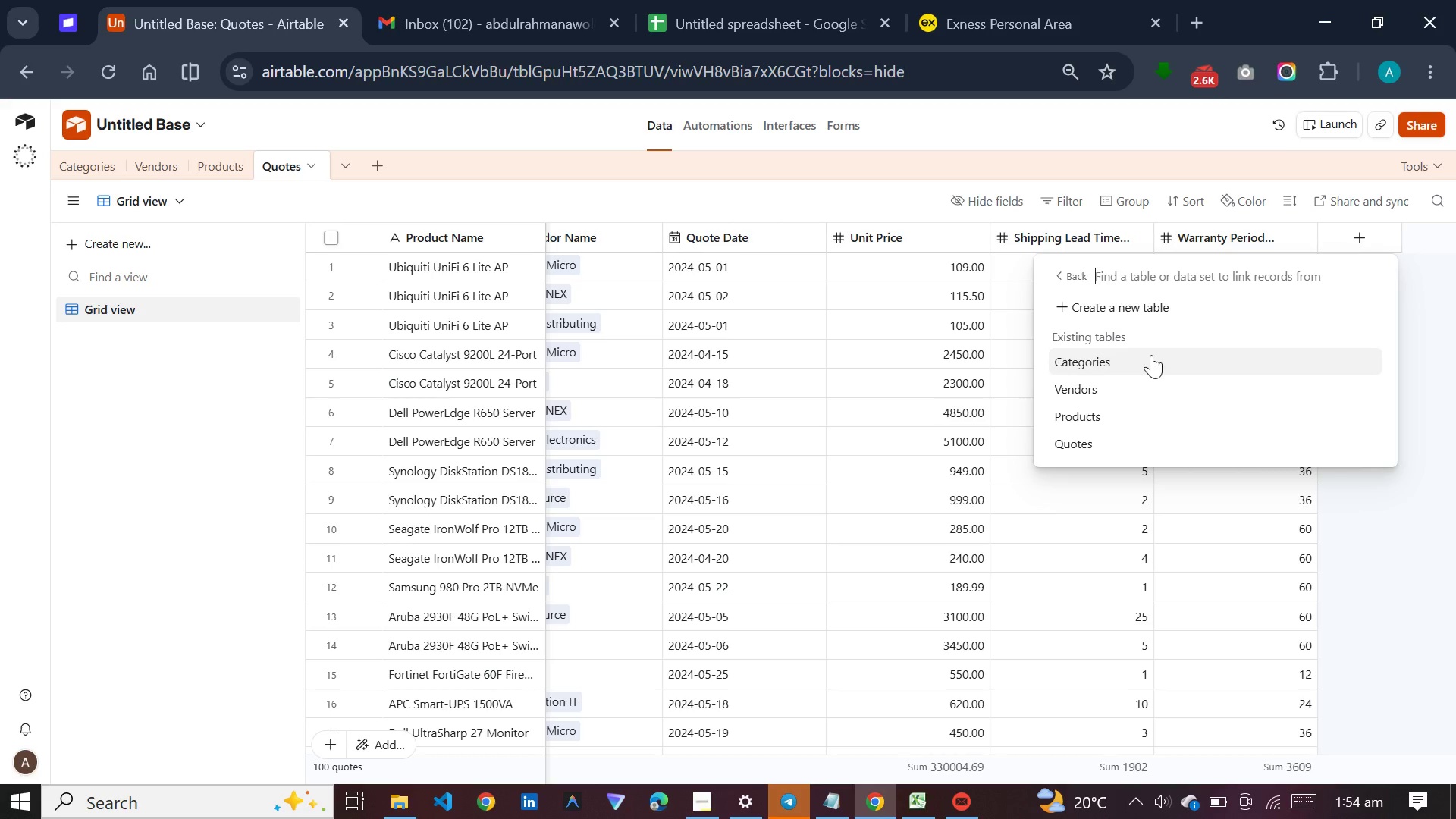 
left_click([1129, 408])
 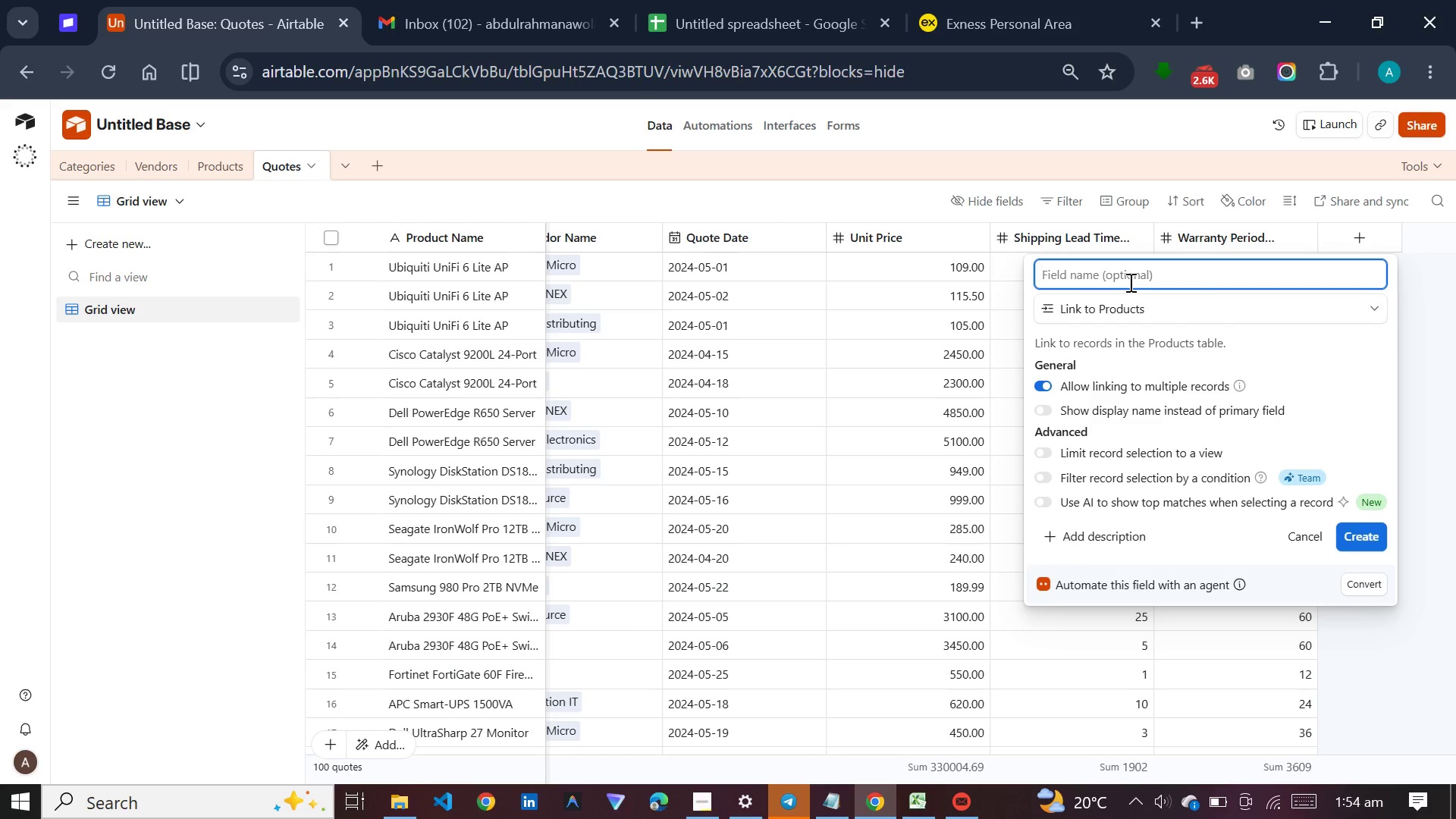 
type(Producr)
key(Backspace)
type(t)
 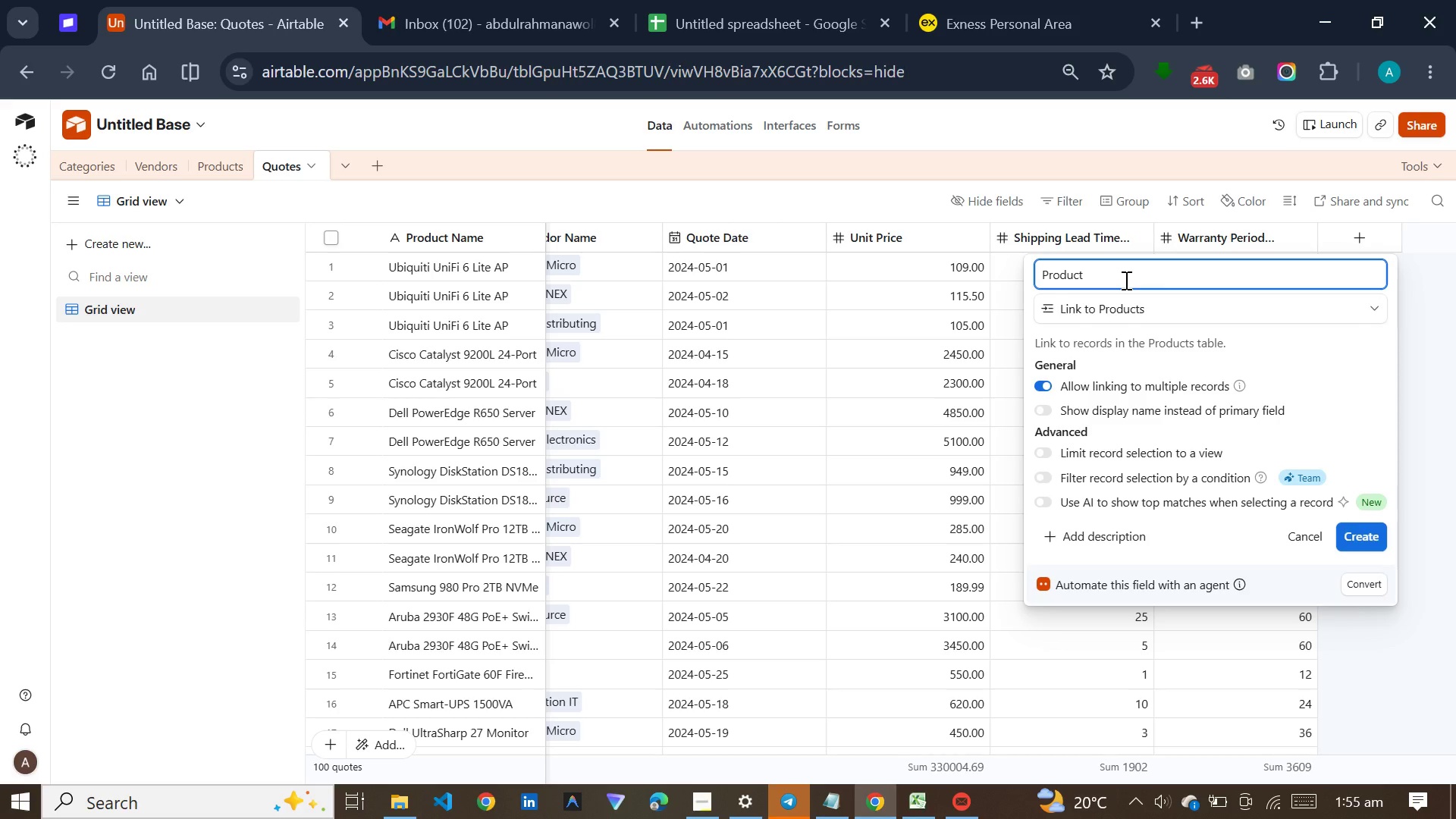 
wait(32.0)
 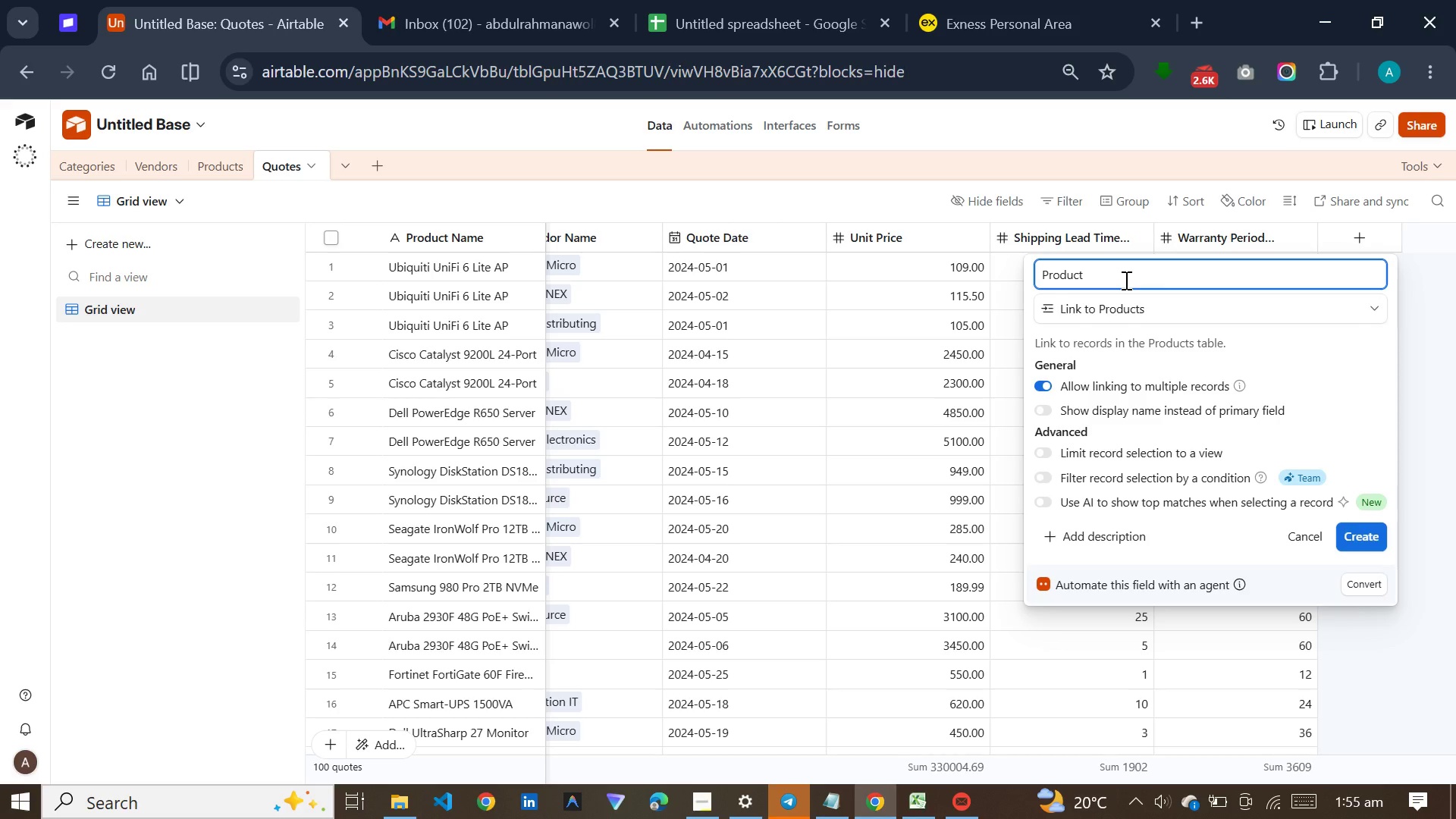 
type( Link)
 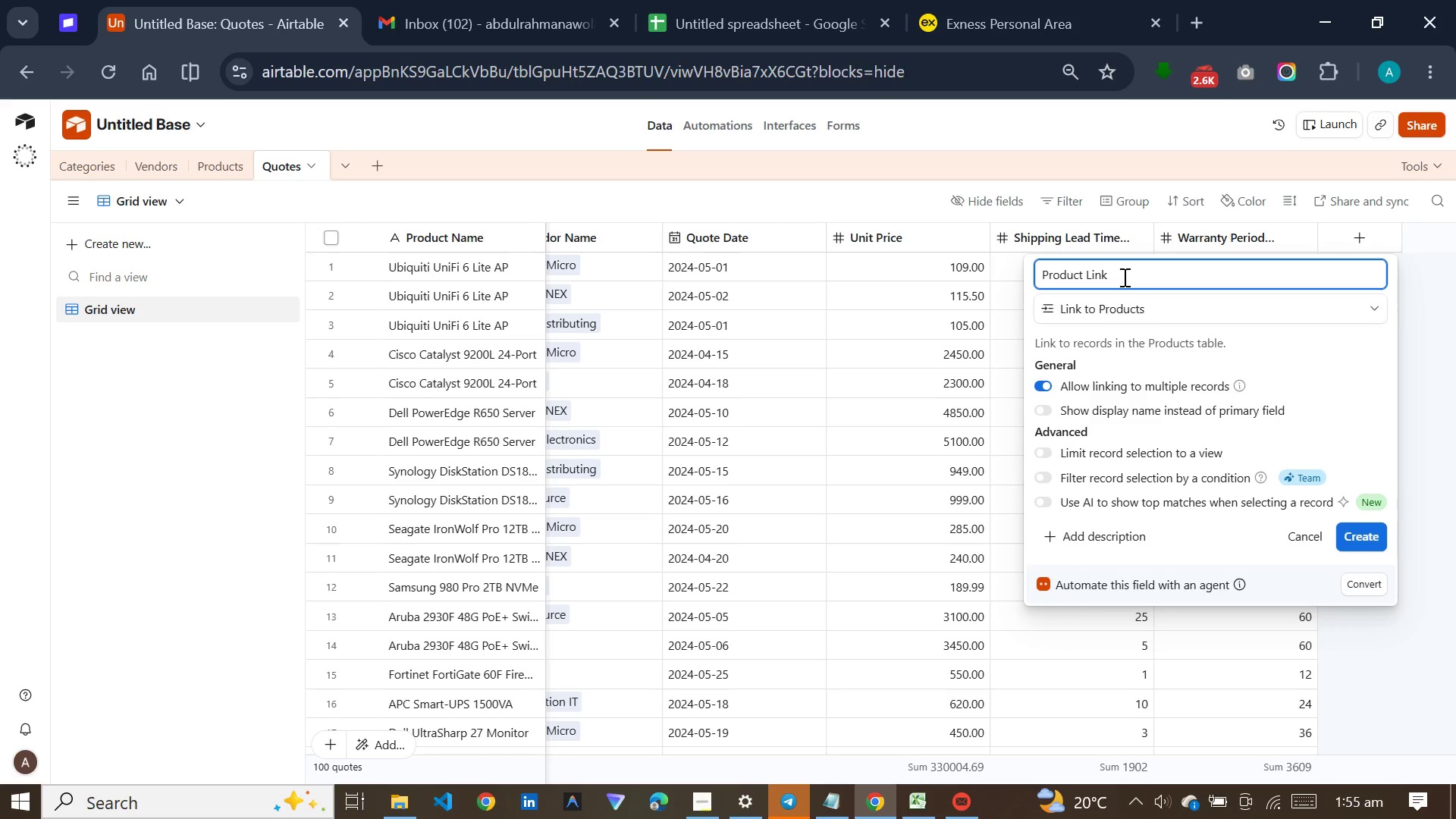 
wait(38.97)
 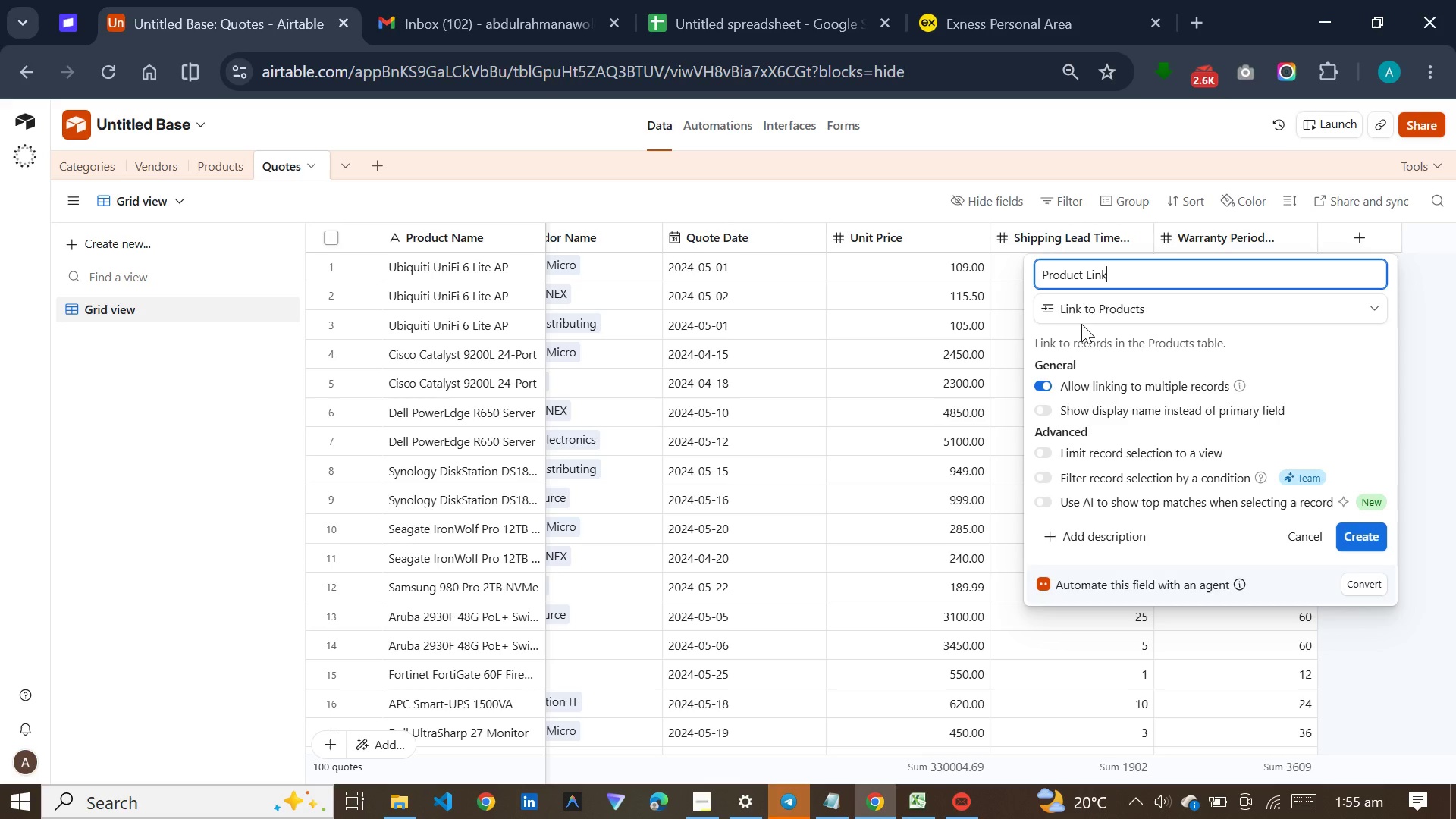 
left_click([1356, 530])
 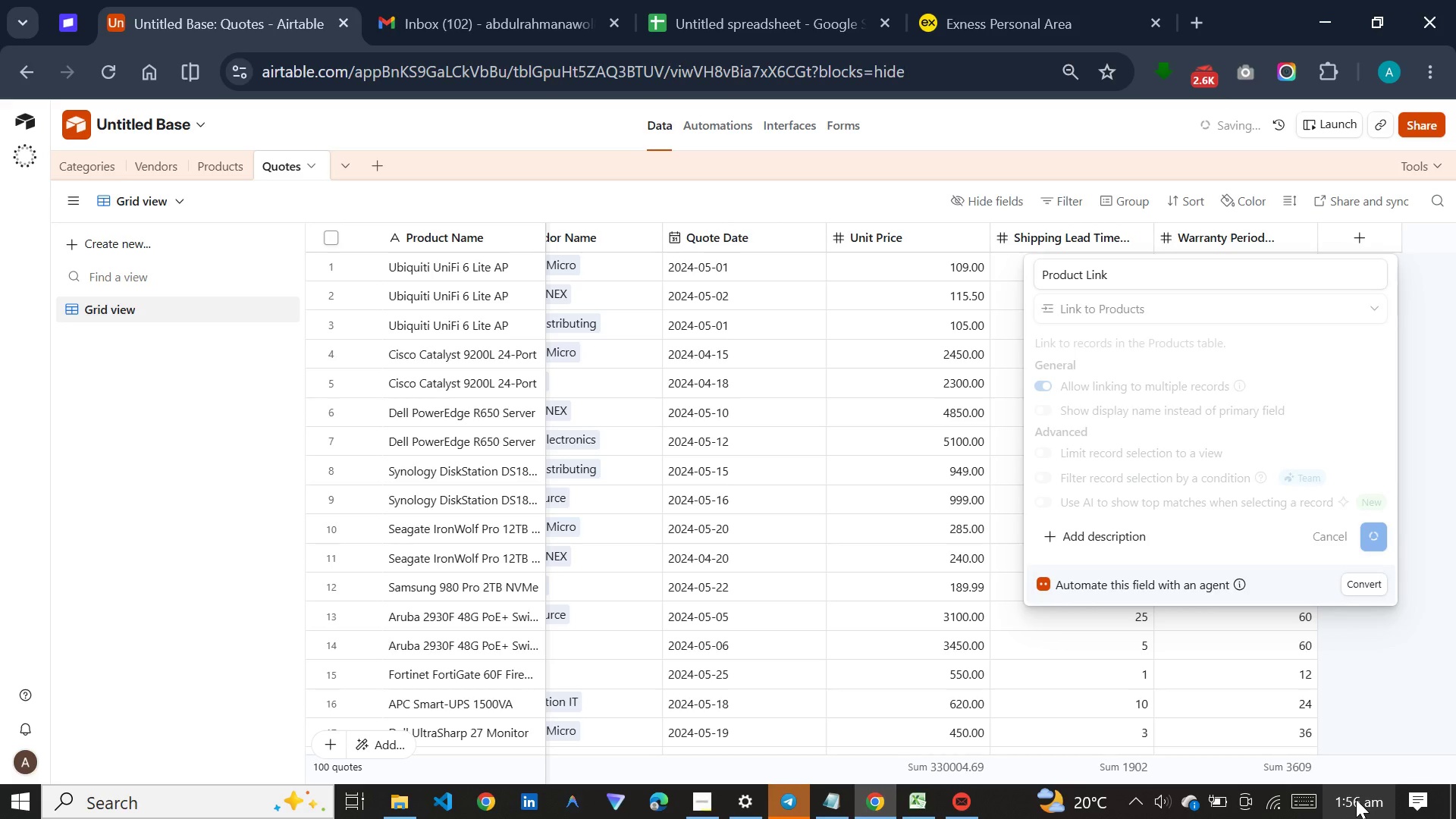 
wait(31.31)
 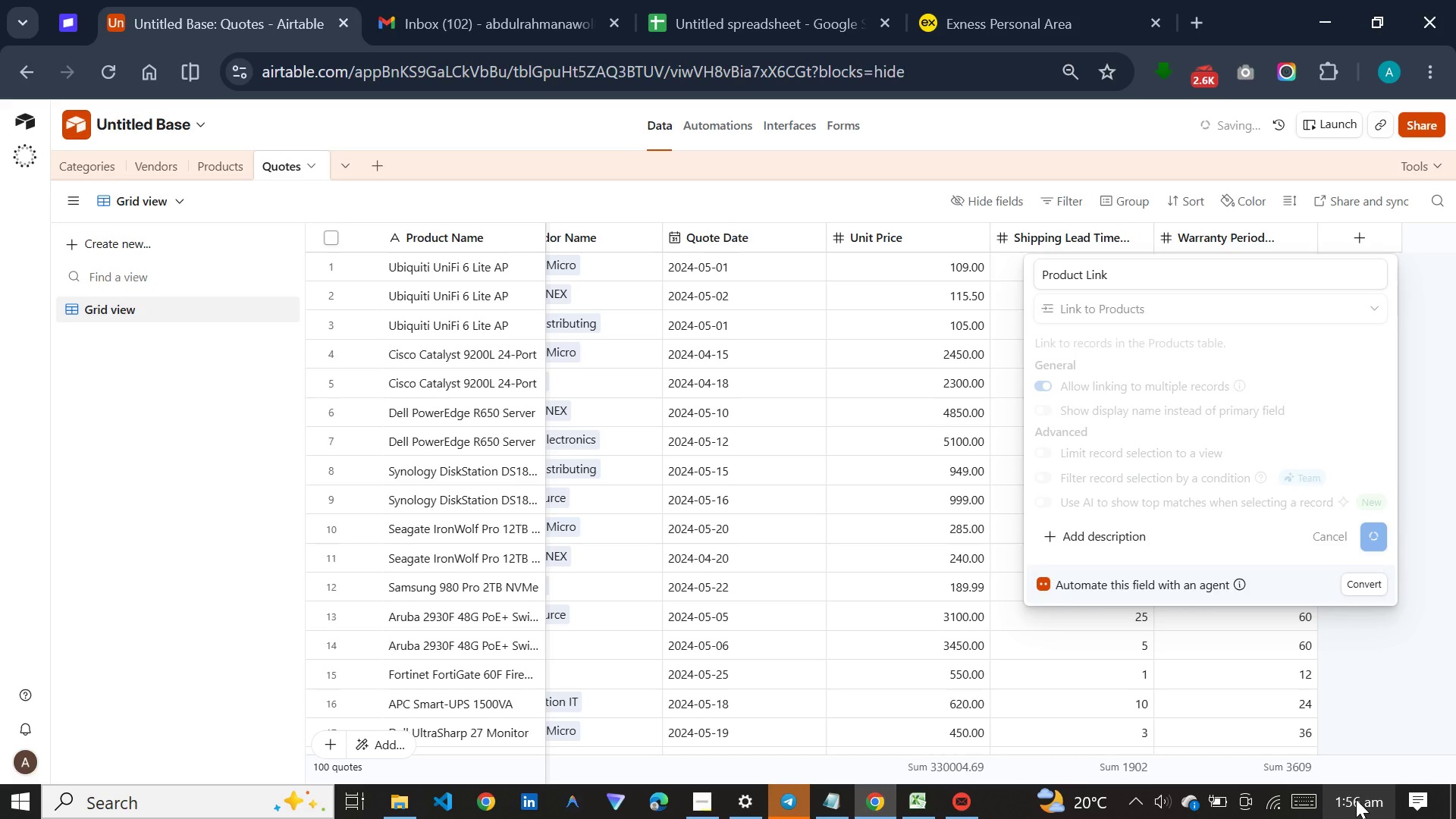 
mouse_move([4, 817])
 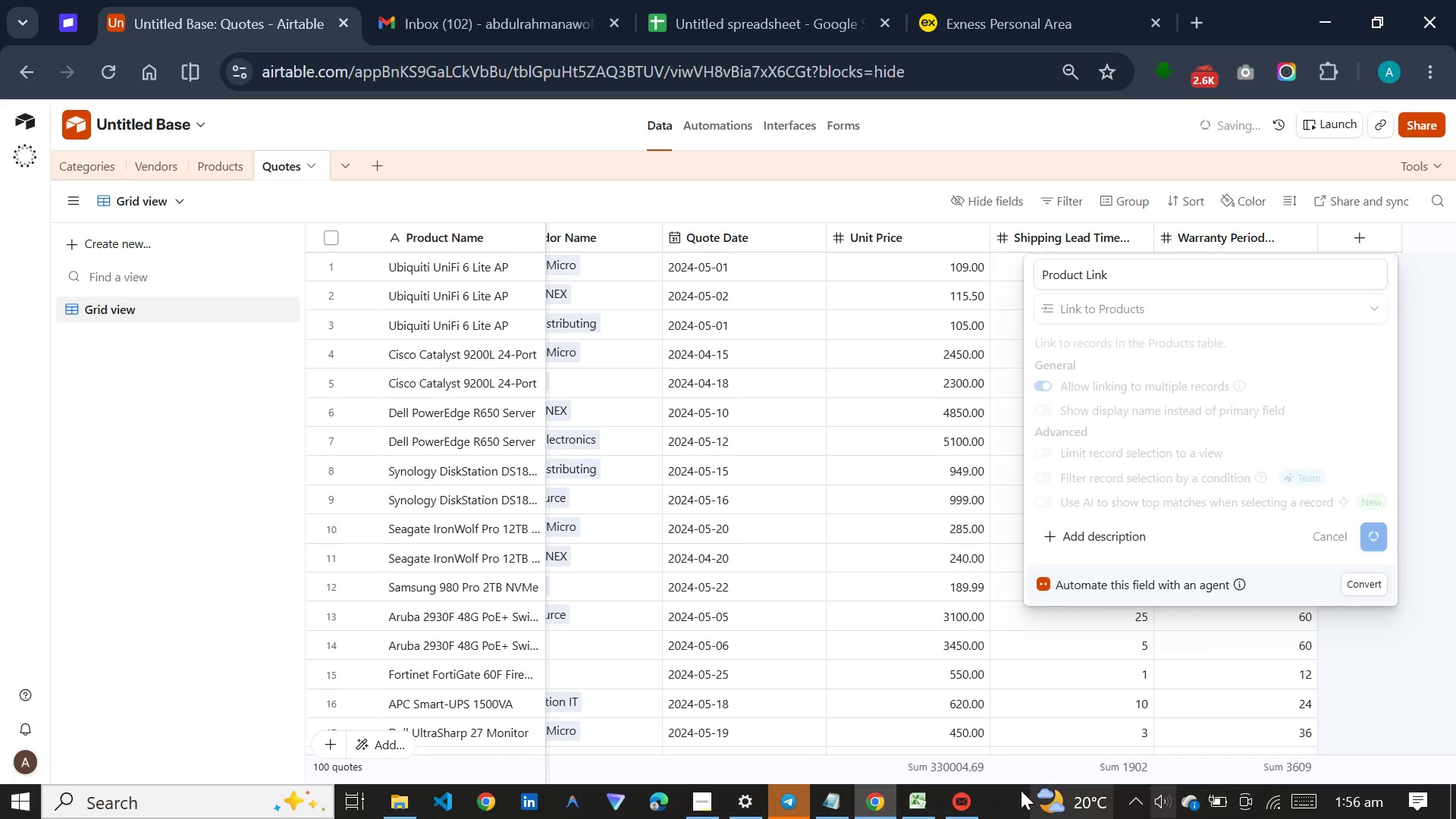 
left_click([708, 807])